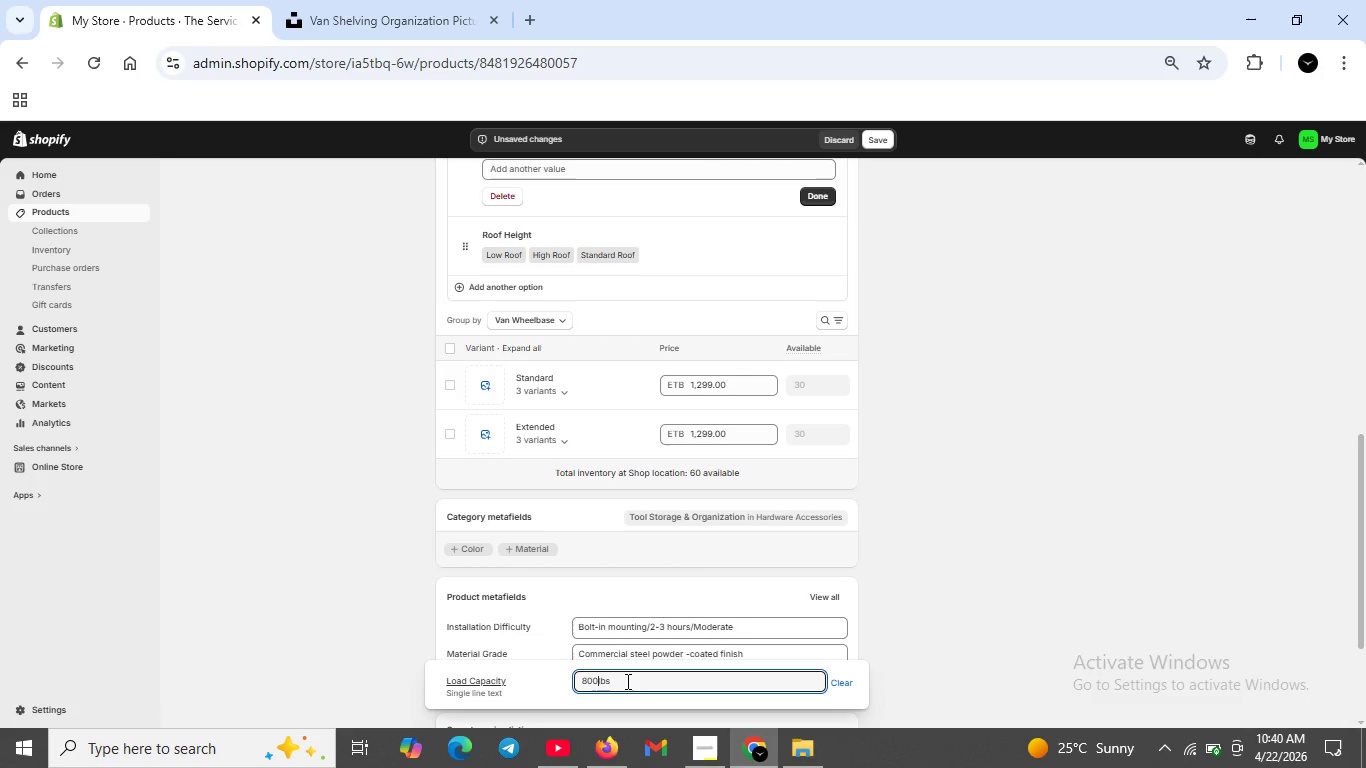 
key(Space)
 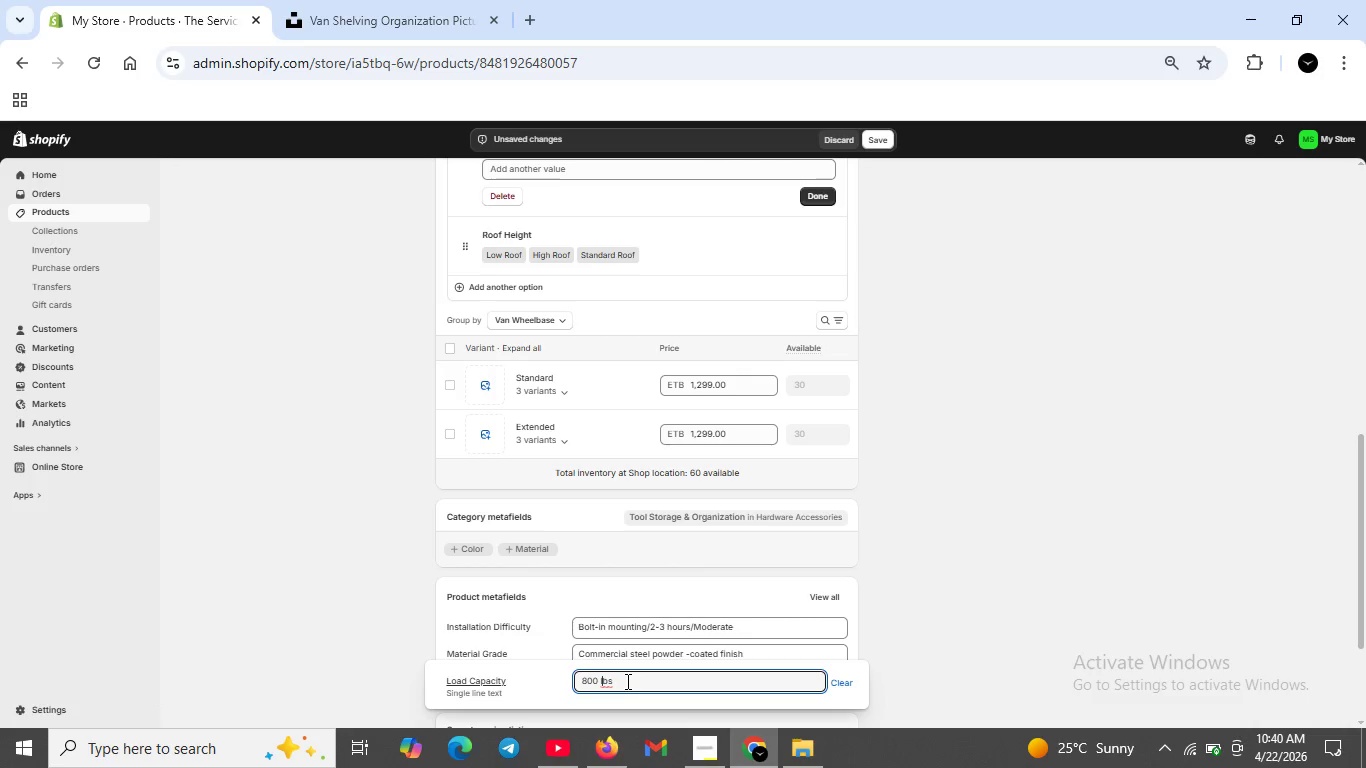 
key(ArrowRight)
 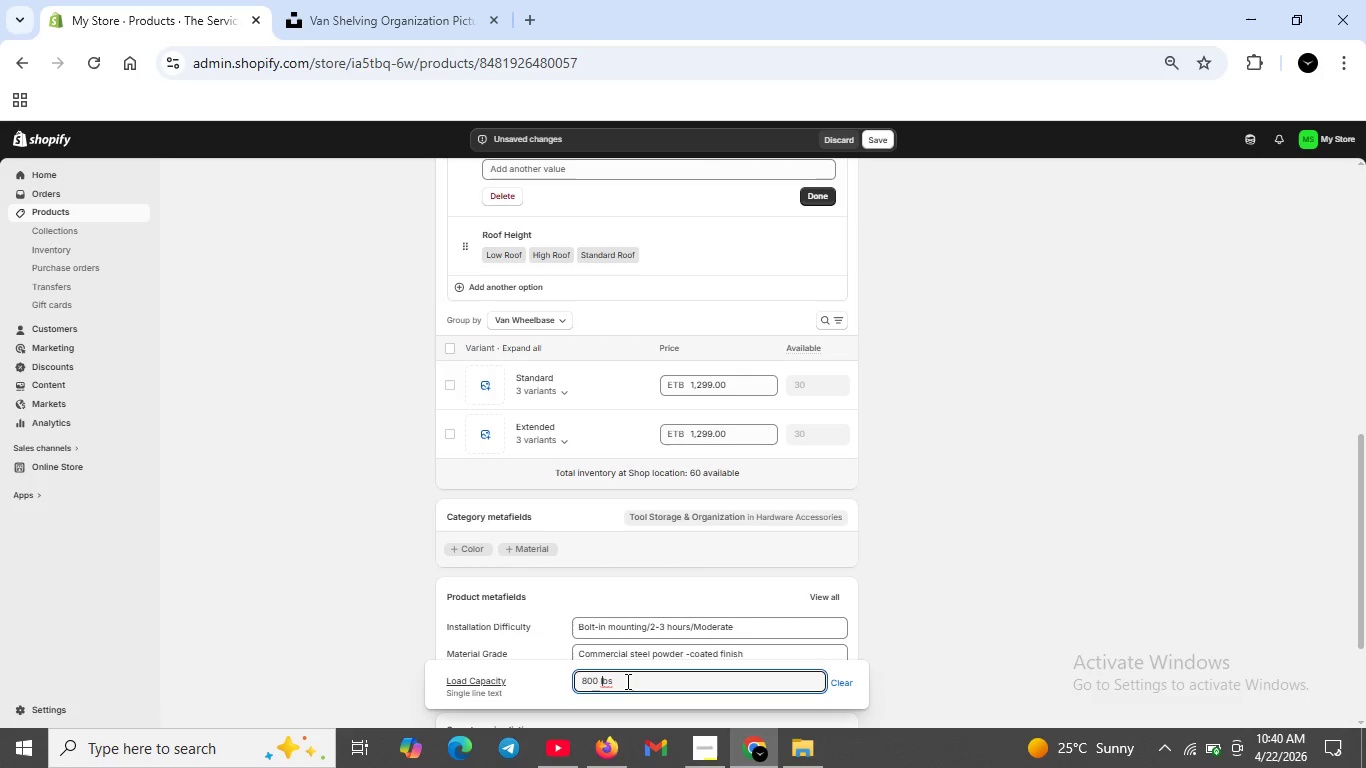 
key(ArrowRight)
 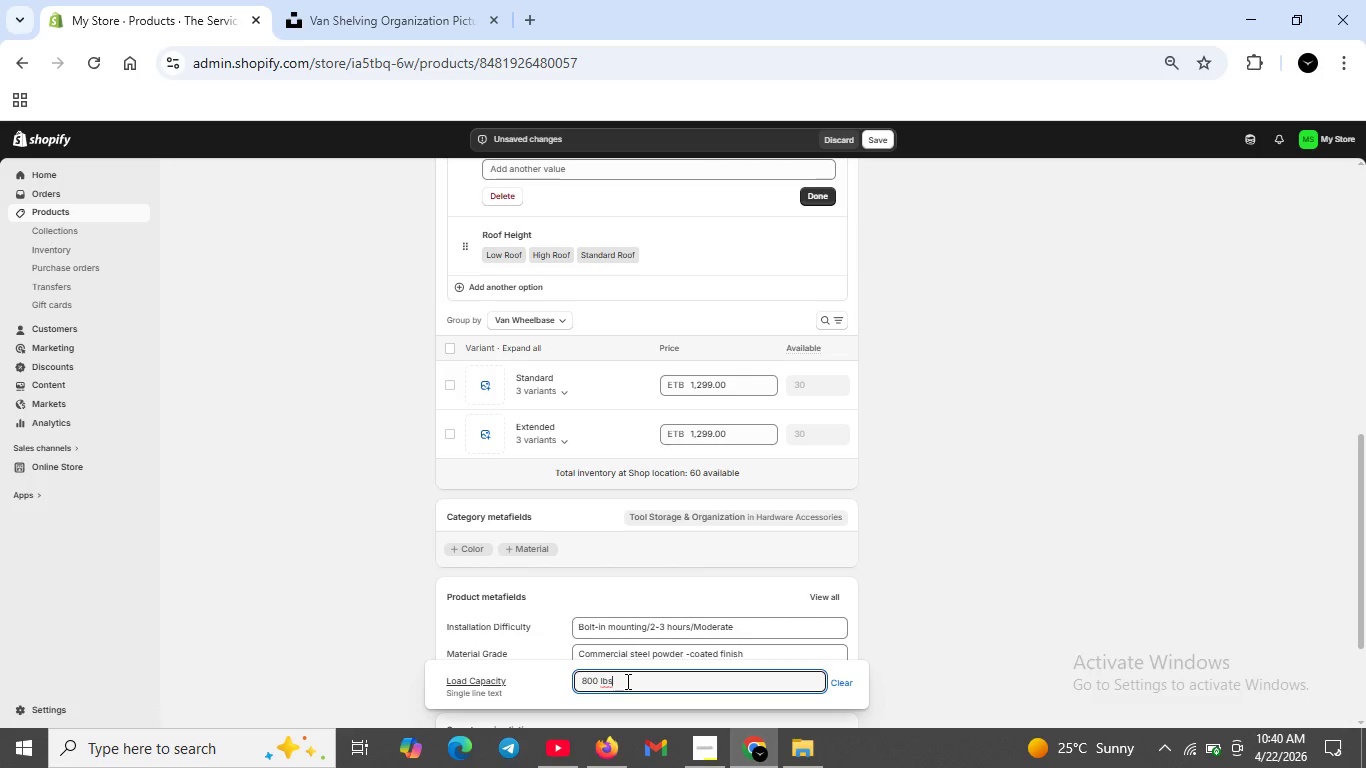 
key(ArrowRight)
 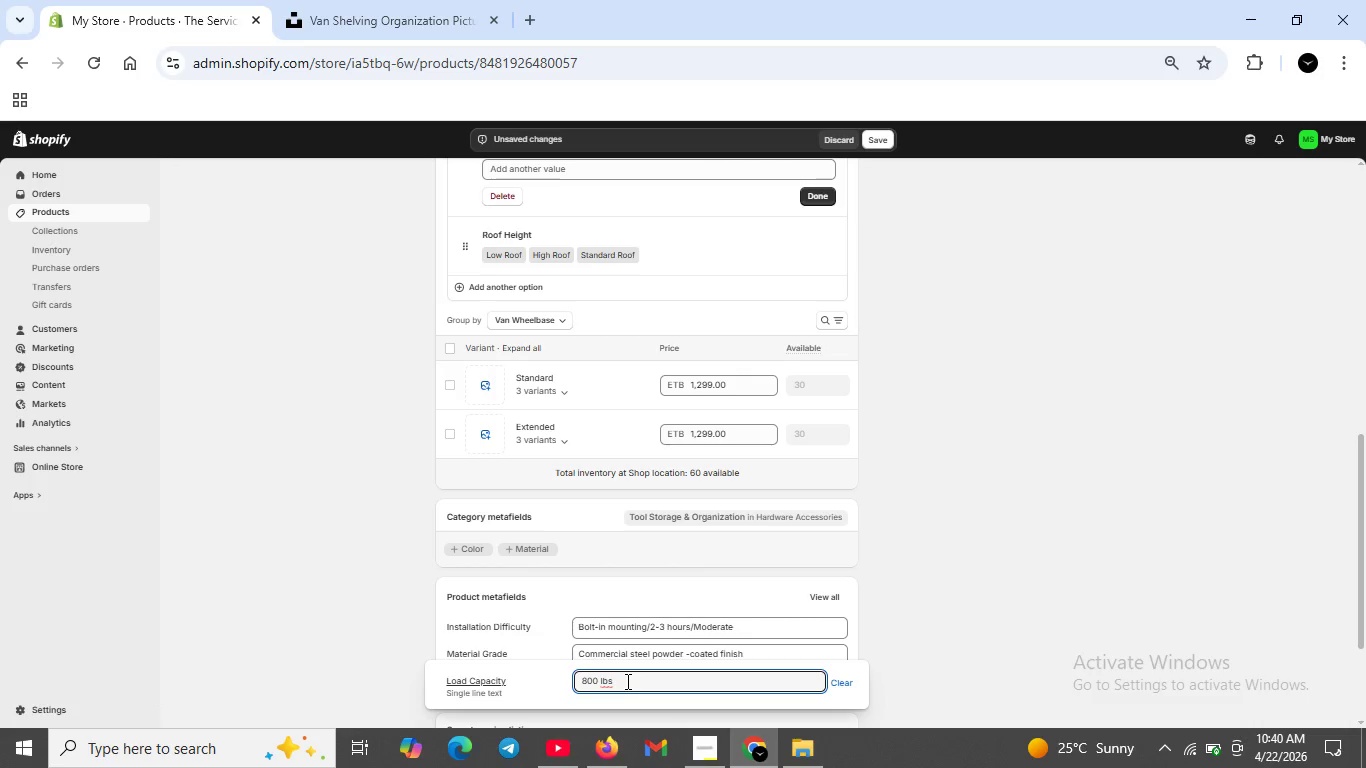 
type( distributed)
 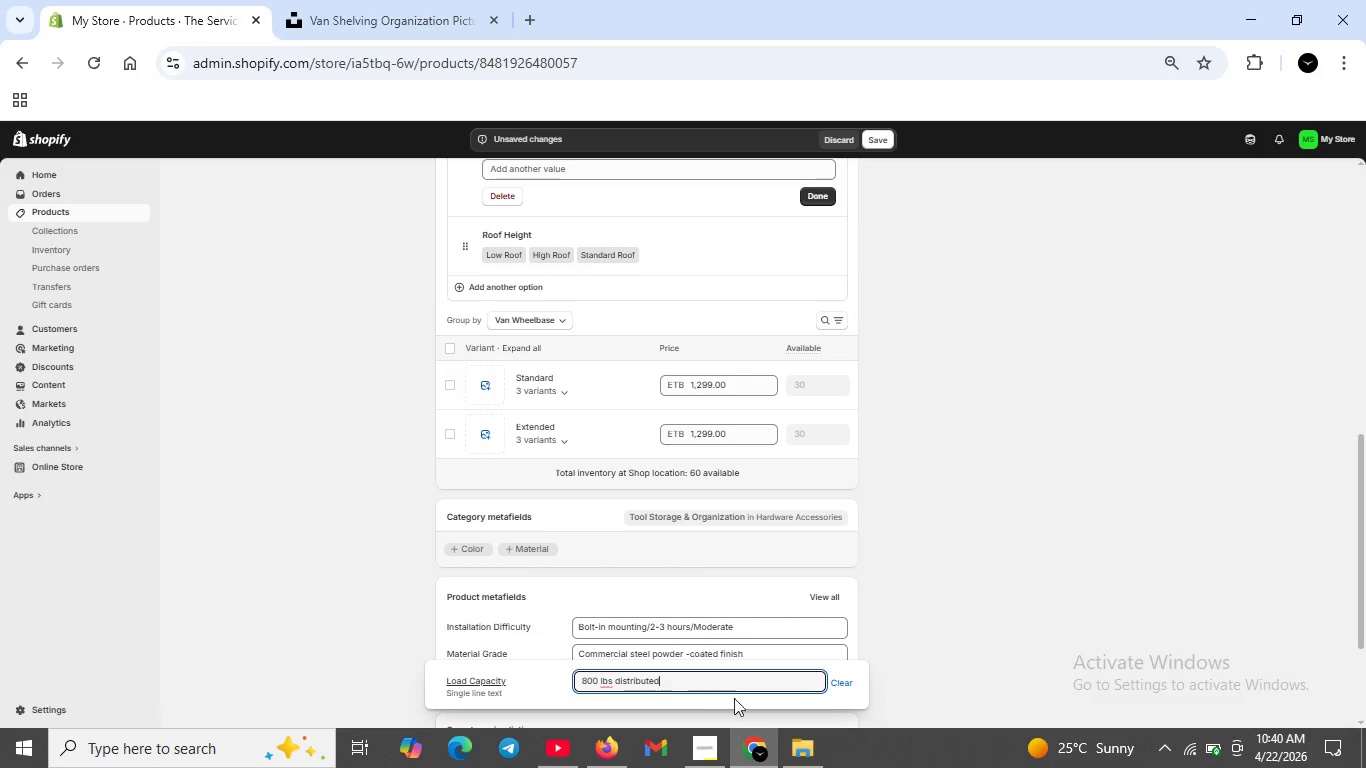 
left_click([915, 620])
 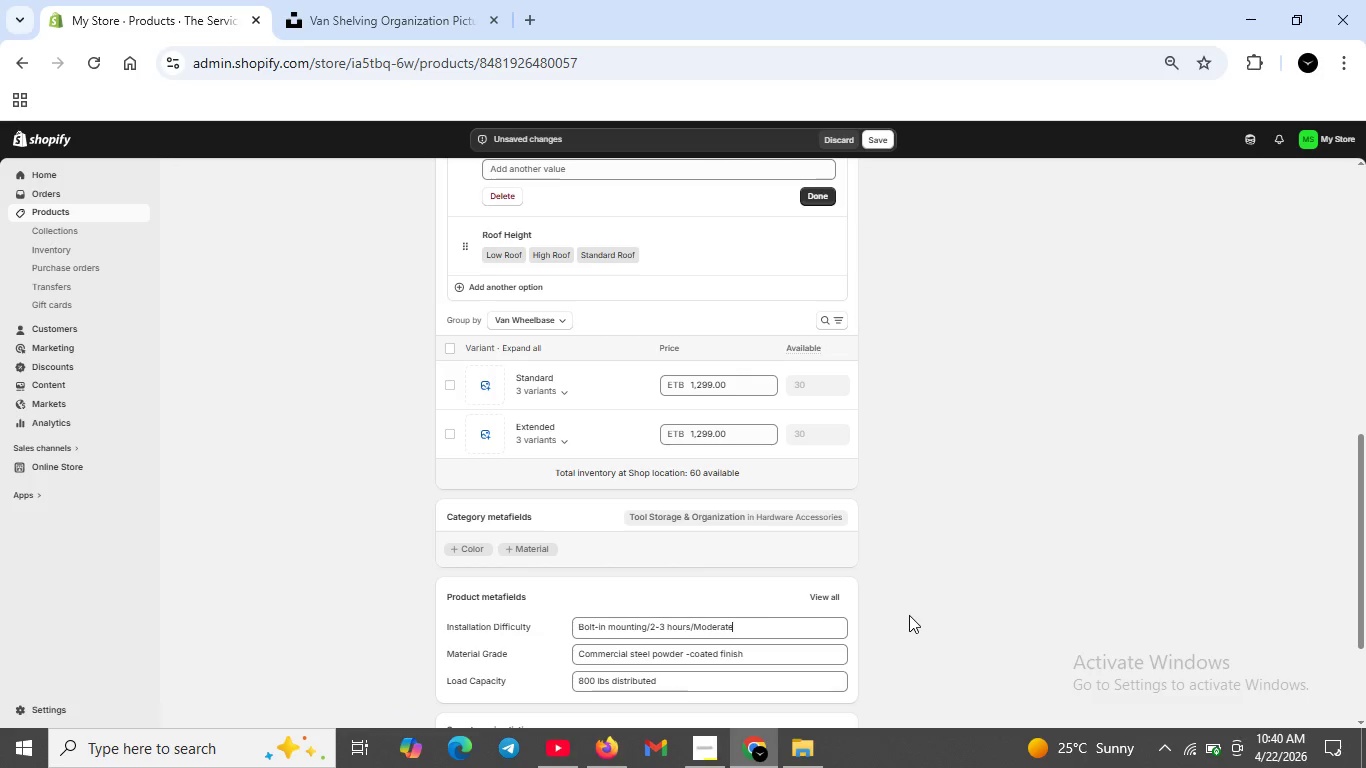 
scroll: coordinate [838, 631], scroll_direction: down, amount: 1.0
 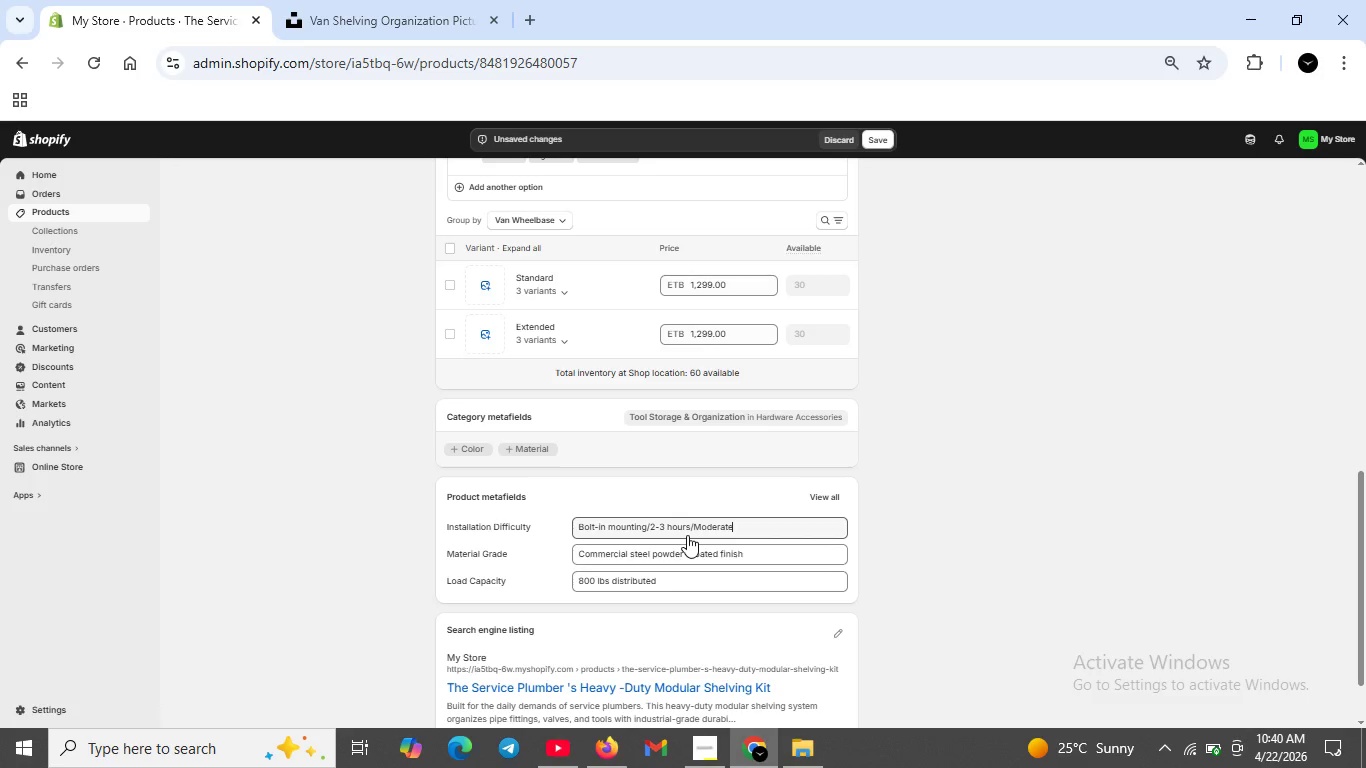 
wait(16.31)
 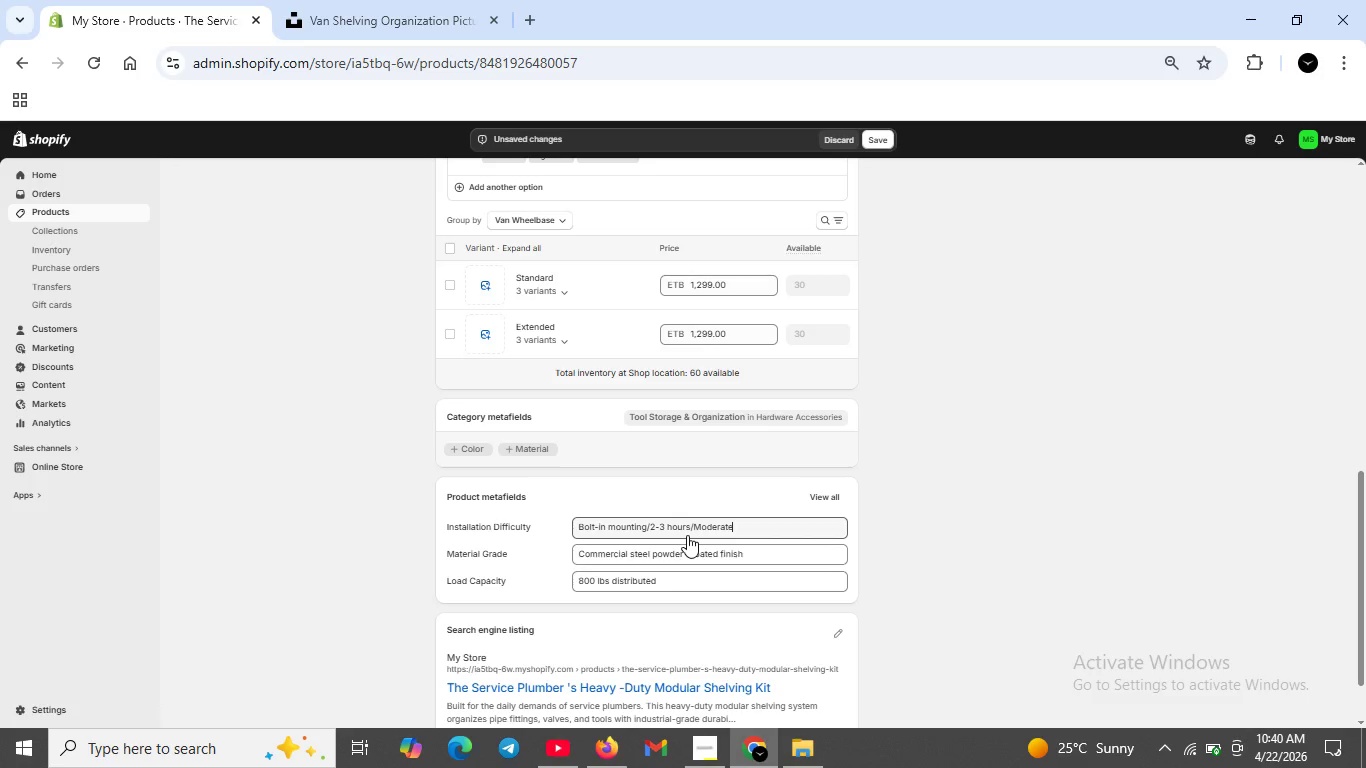 
scroll: coordinate [660, 556], scroll_direction: up, amount: 5.0
 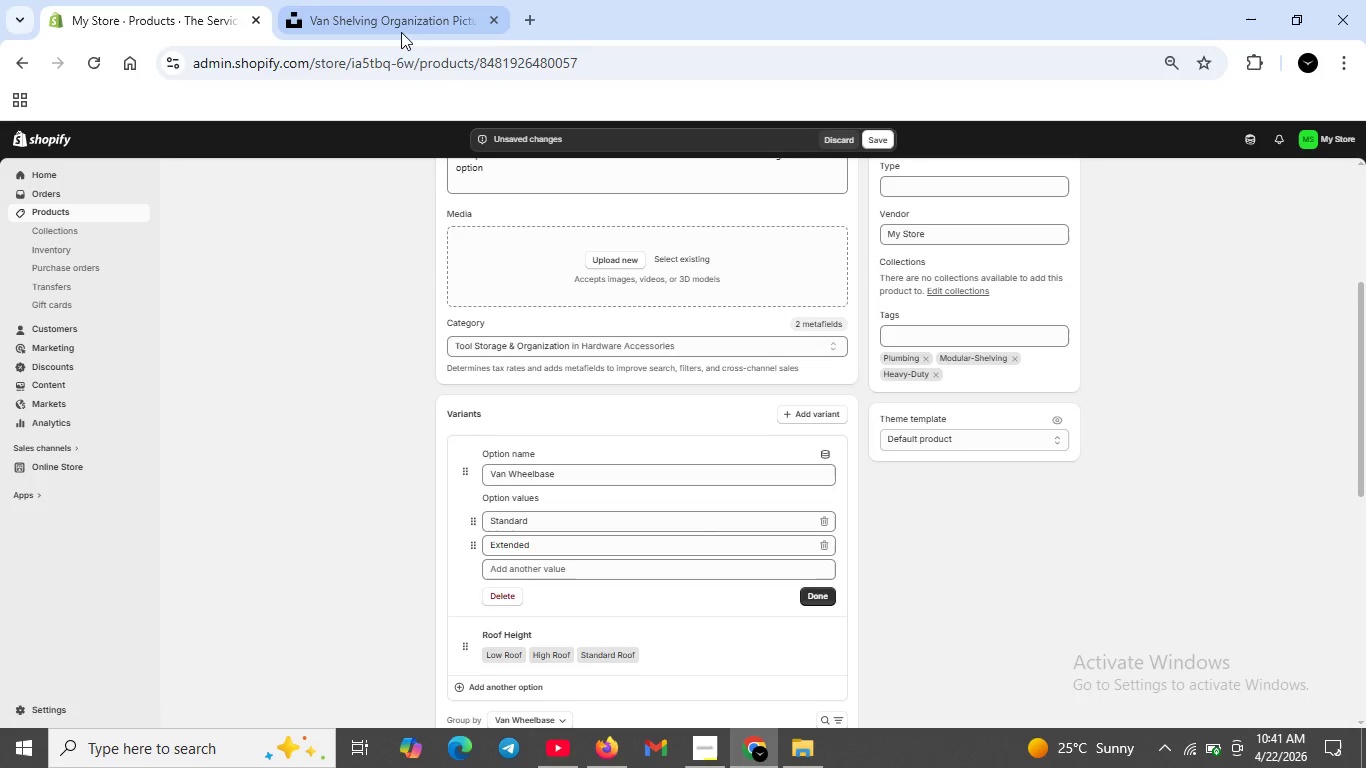 
left_click([401, 26])
 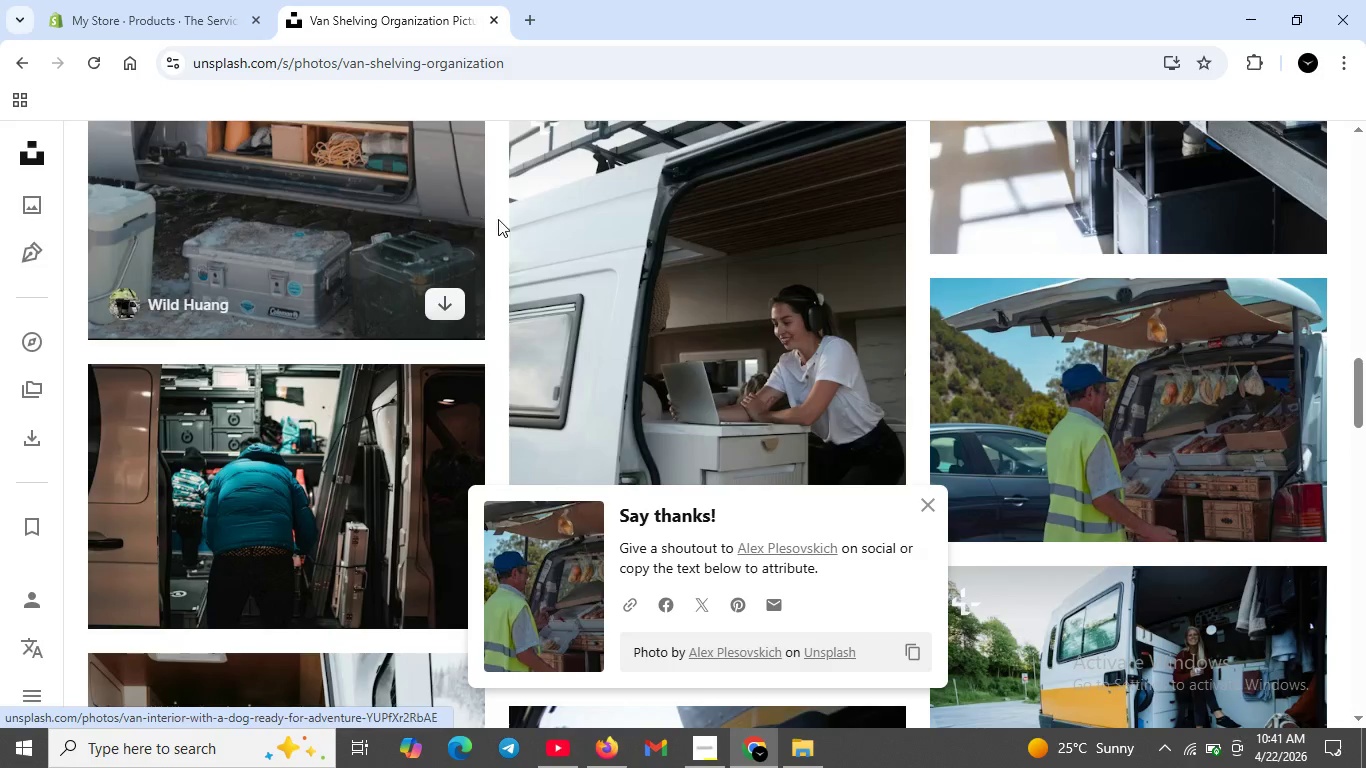 
scroll: coordinate [704, 375], scroll_direction: up, amount: 16.0
 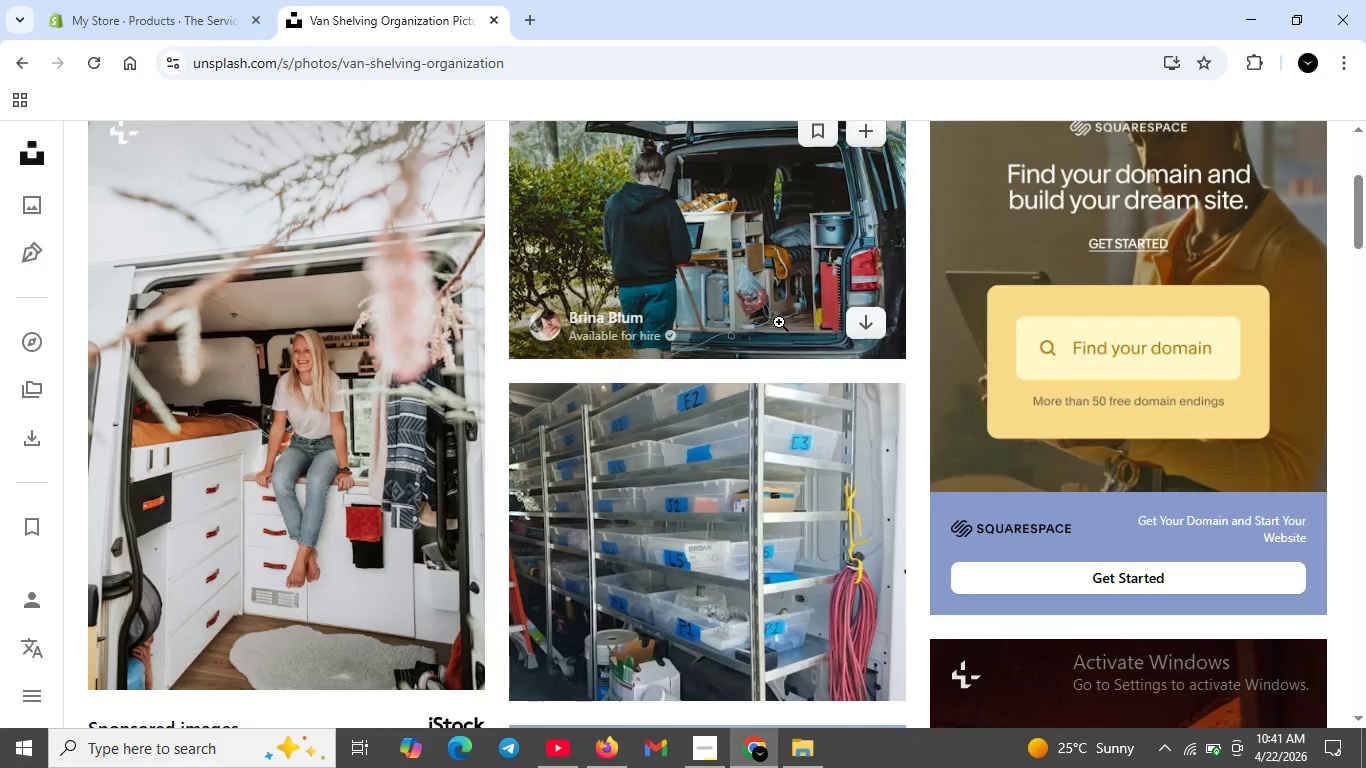 
scroll: coordinate [780, 330], scroll_direction: down, amount: 1.0
 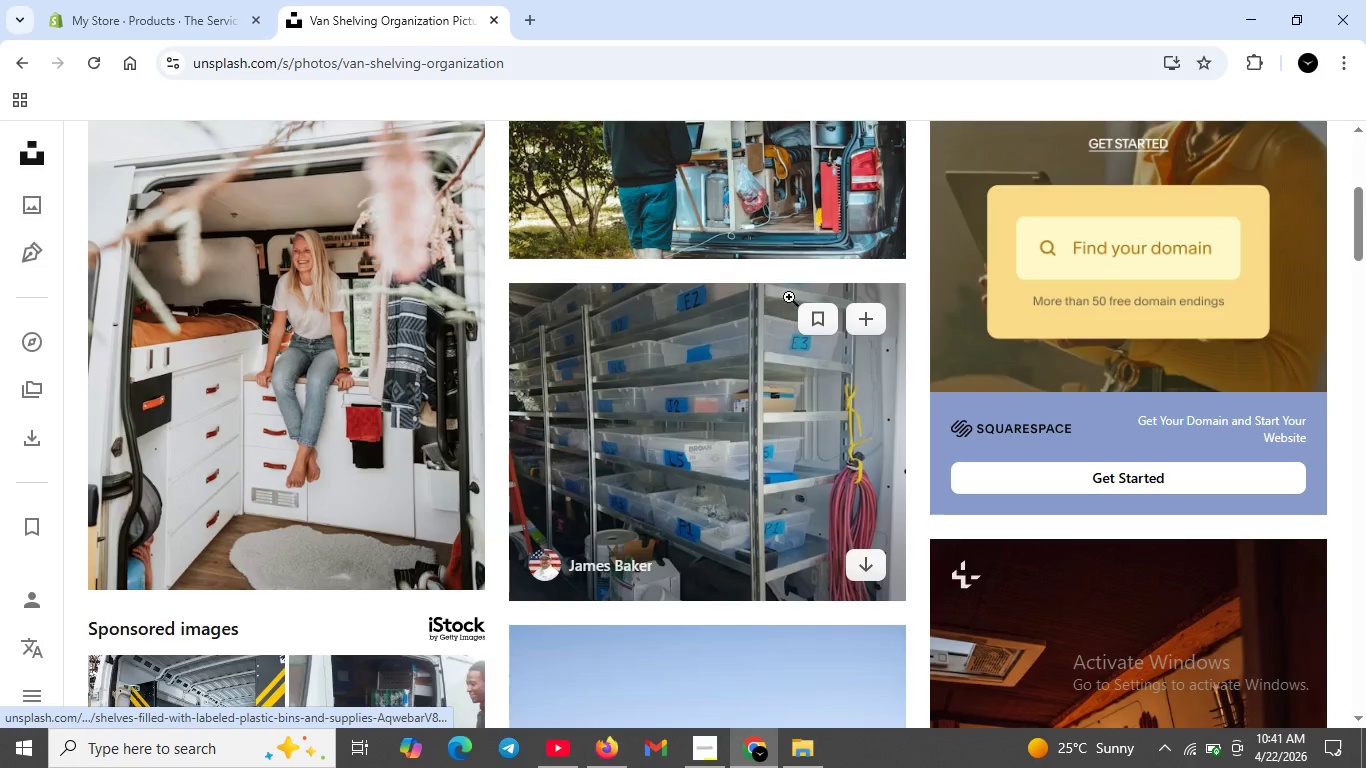 
scroll: coordinate [789, 294], scroll_direction: up, amount: 1.0
 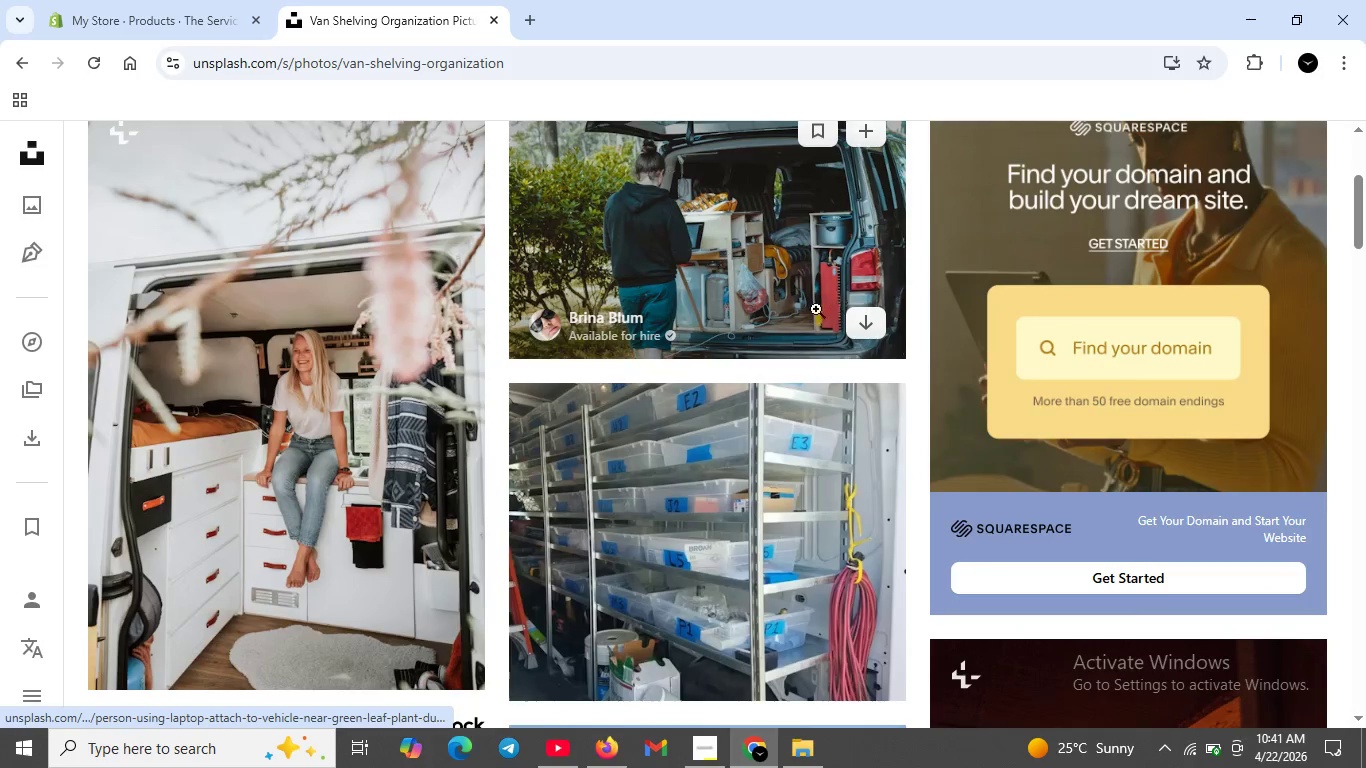 
scroll: coordinate [769, 355], scroll_direction: down, amount: 23.0
 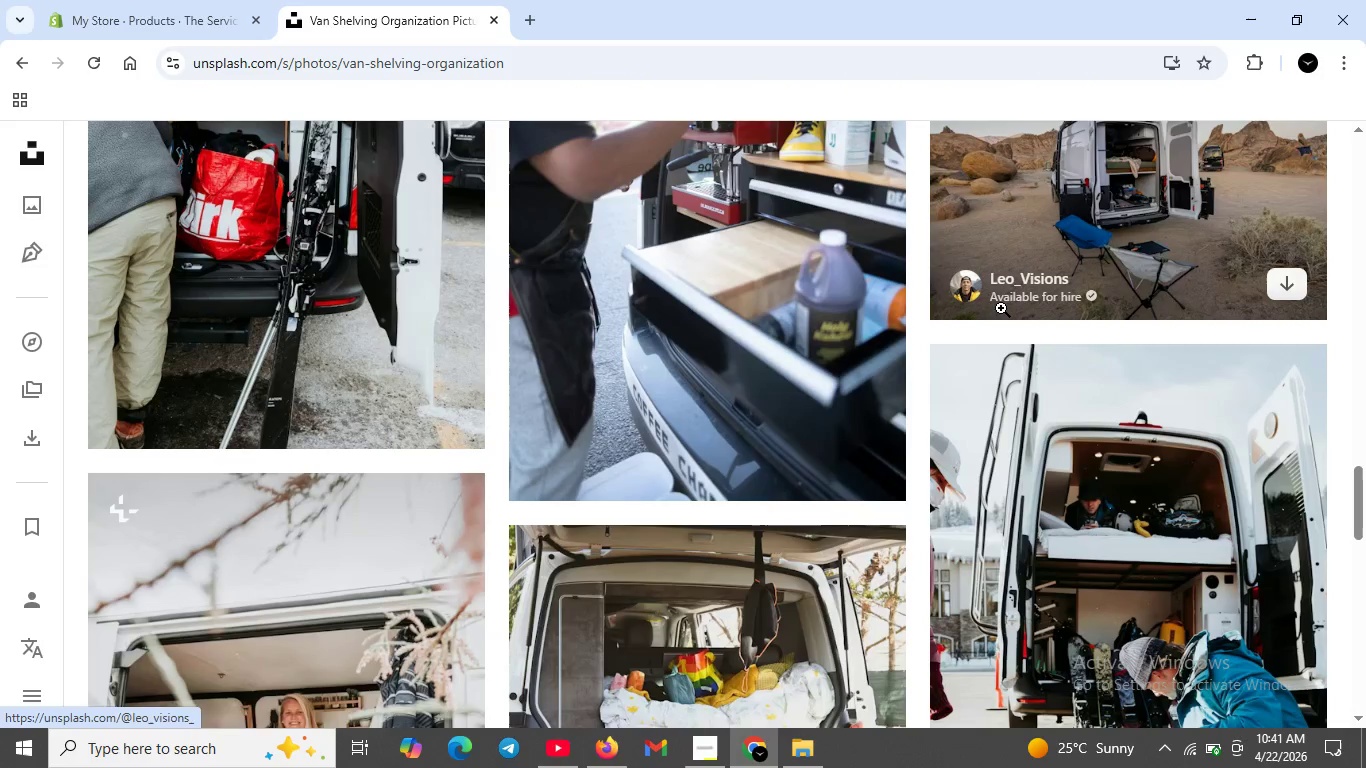 
scroll: coordinate [1240, 386], scroll_direction: up, amount: 2.0
 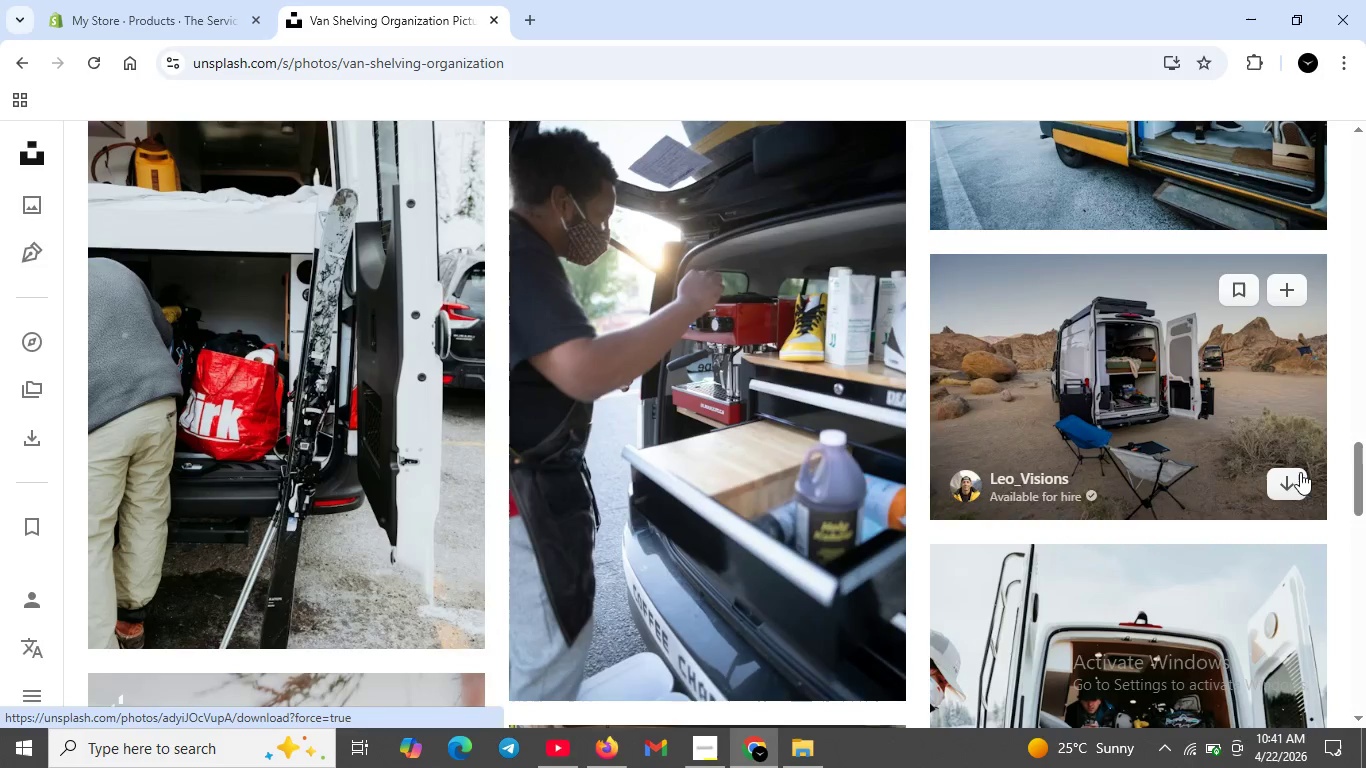 
left_click([1294, 476])
 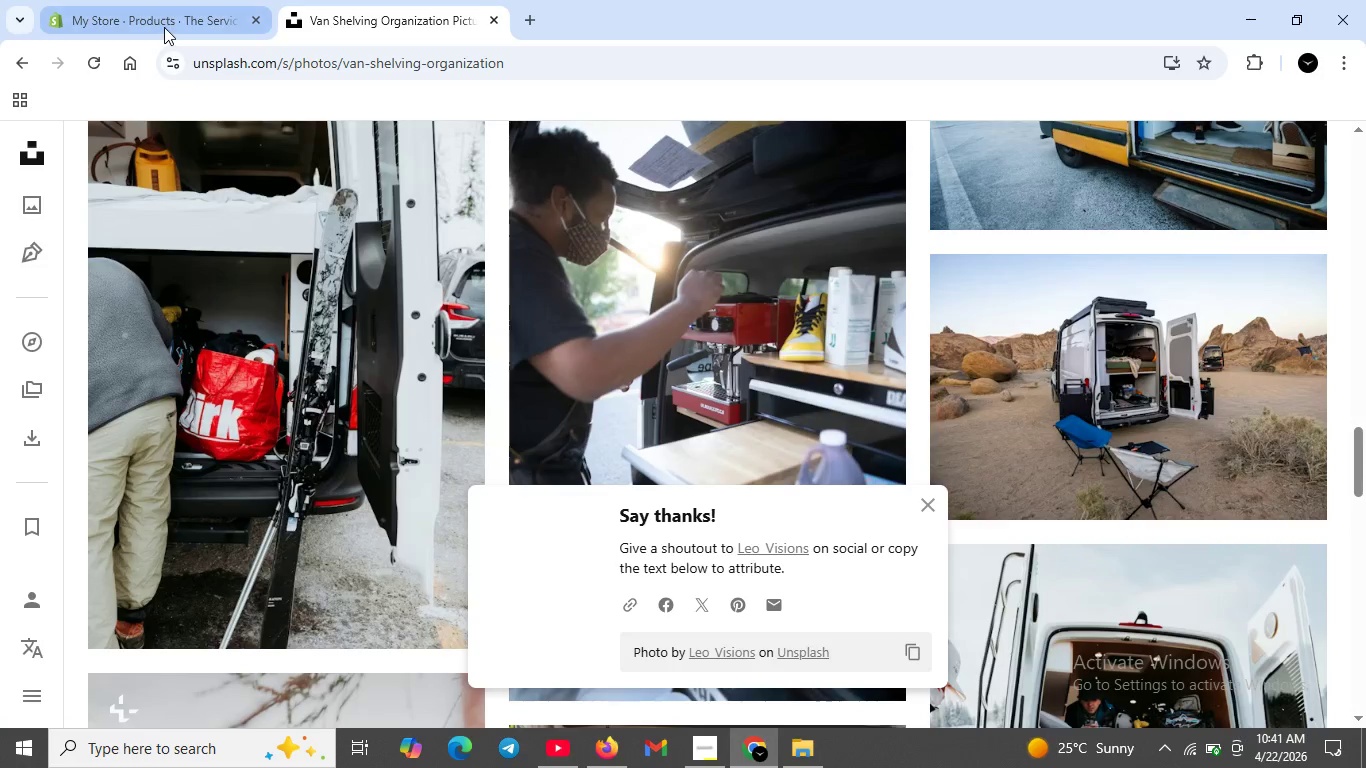 
scroll: coordinate [685, 297], scroll_direction: up, amount: 32.0
 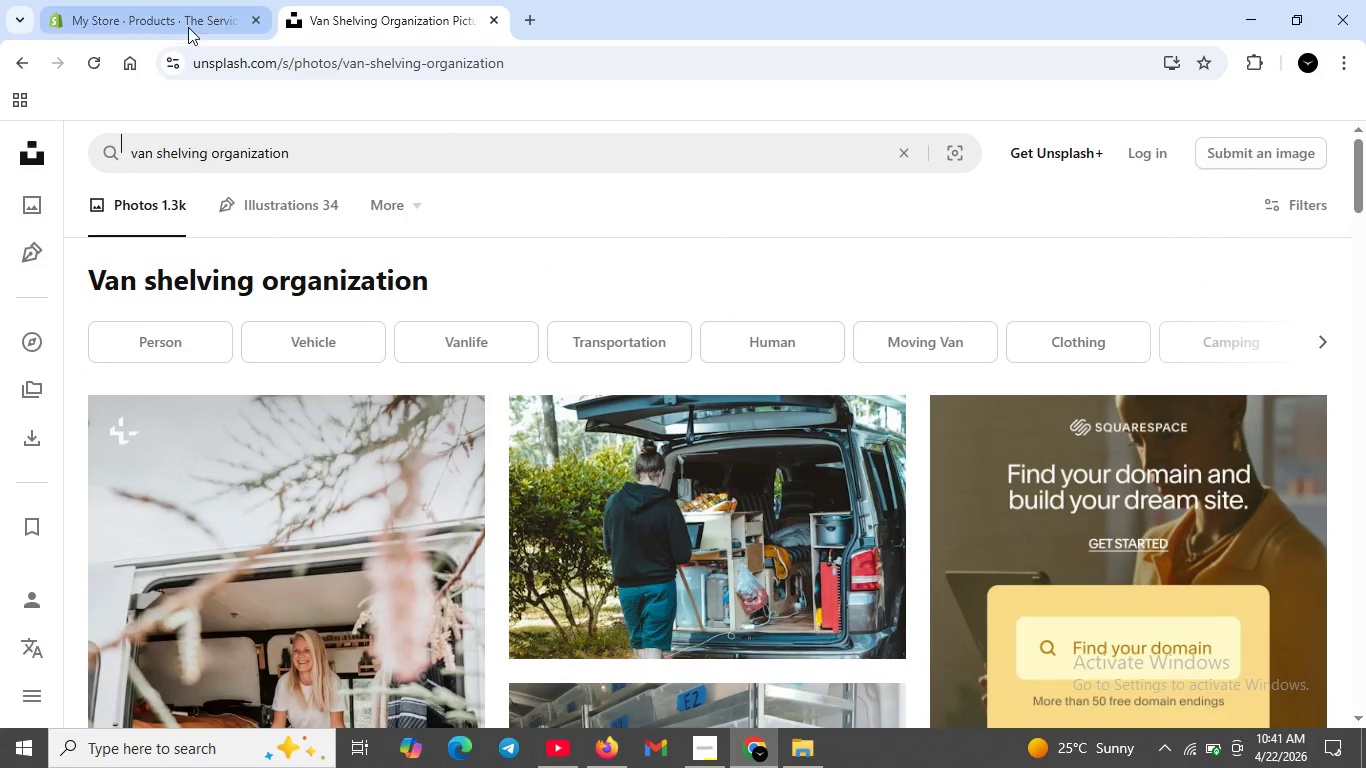 
left_click([188, 25])
 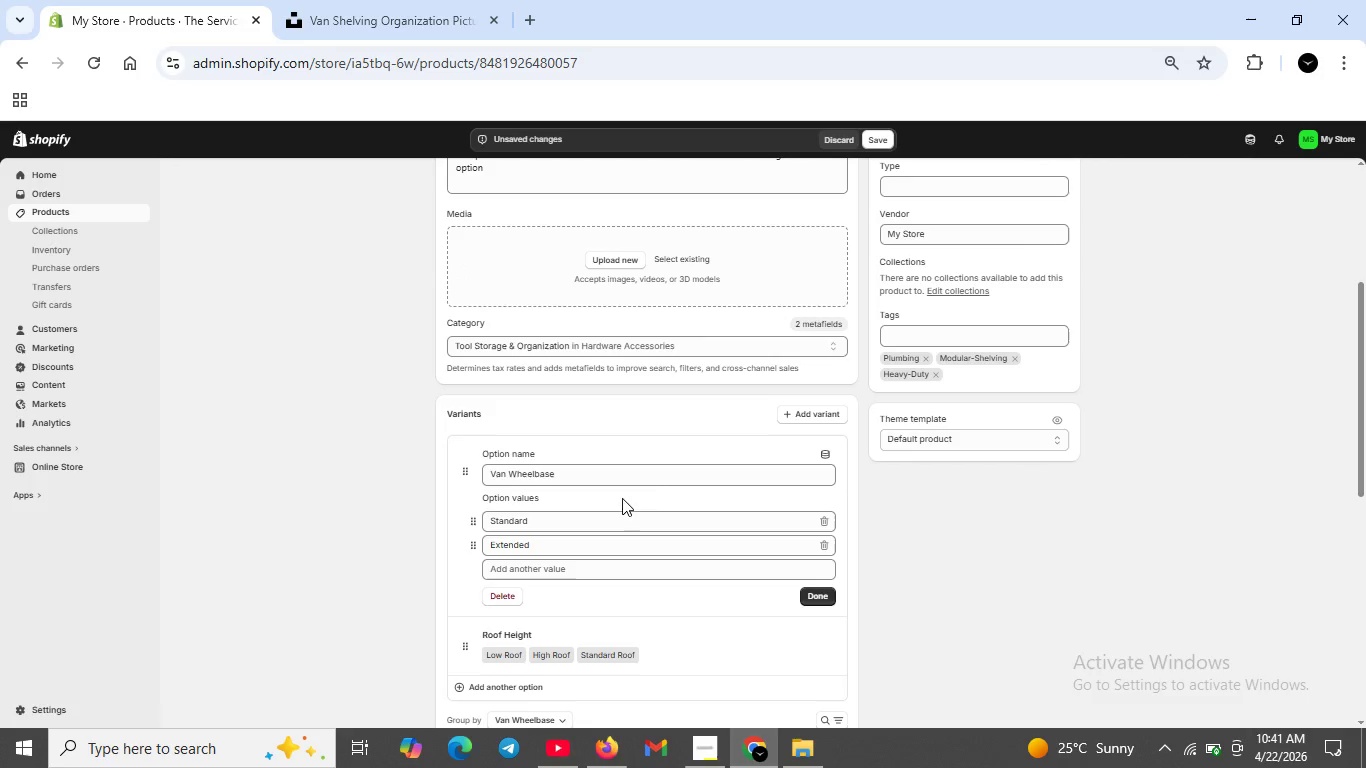 
scroll: coordinate [630, 449], scroll_direction: up, amount: 2.0
 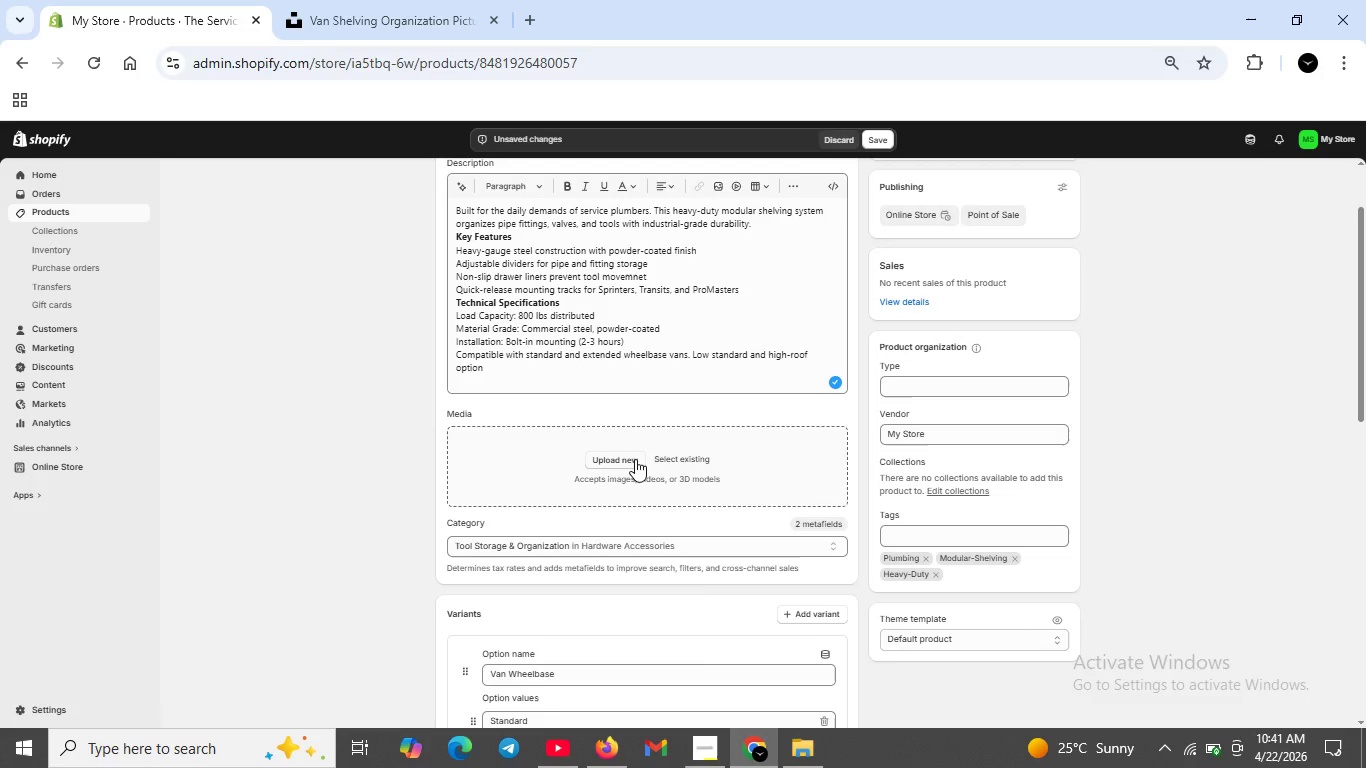 
left_click([631, 459])
 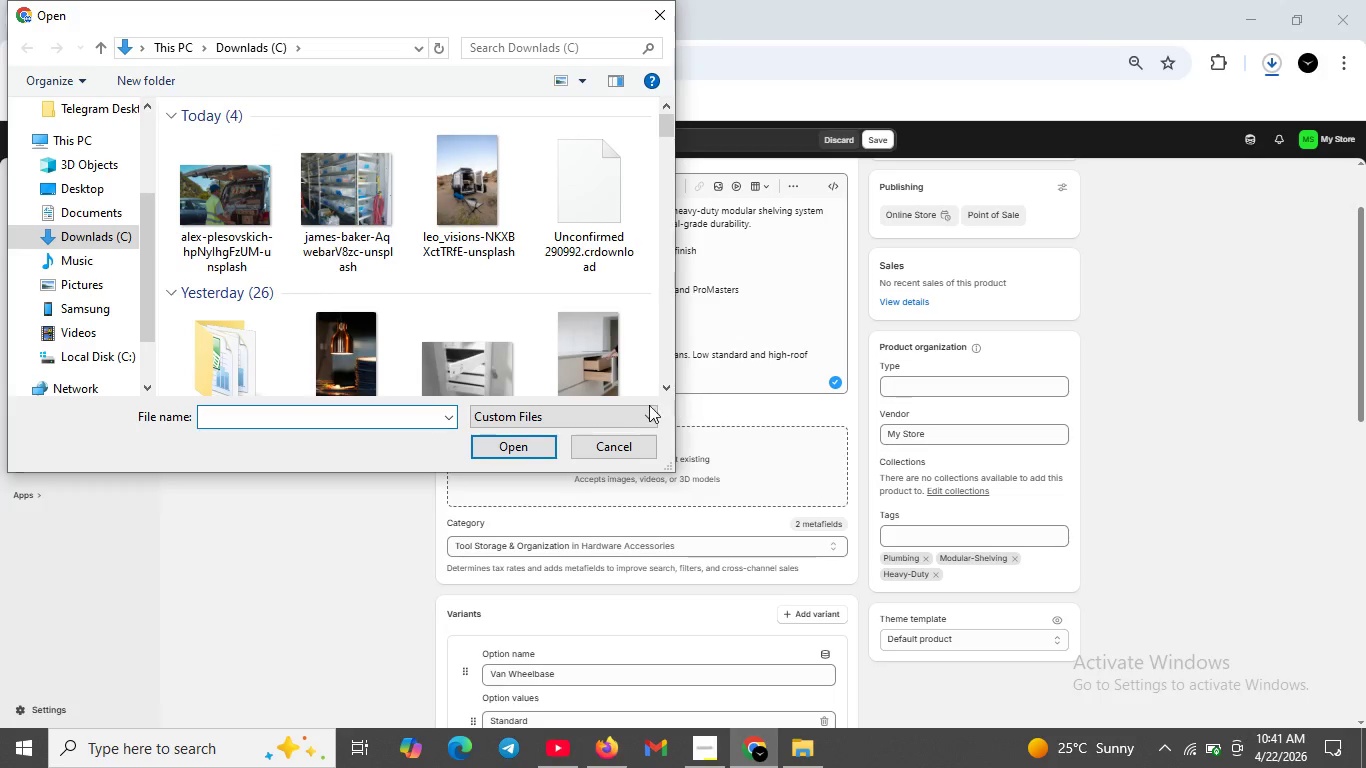 
wait(7.8)
 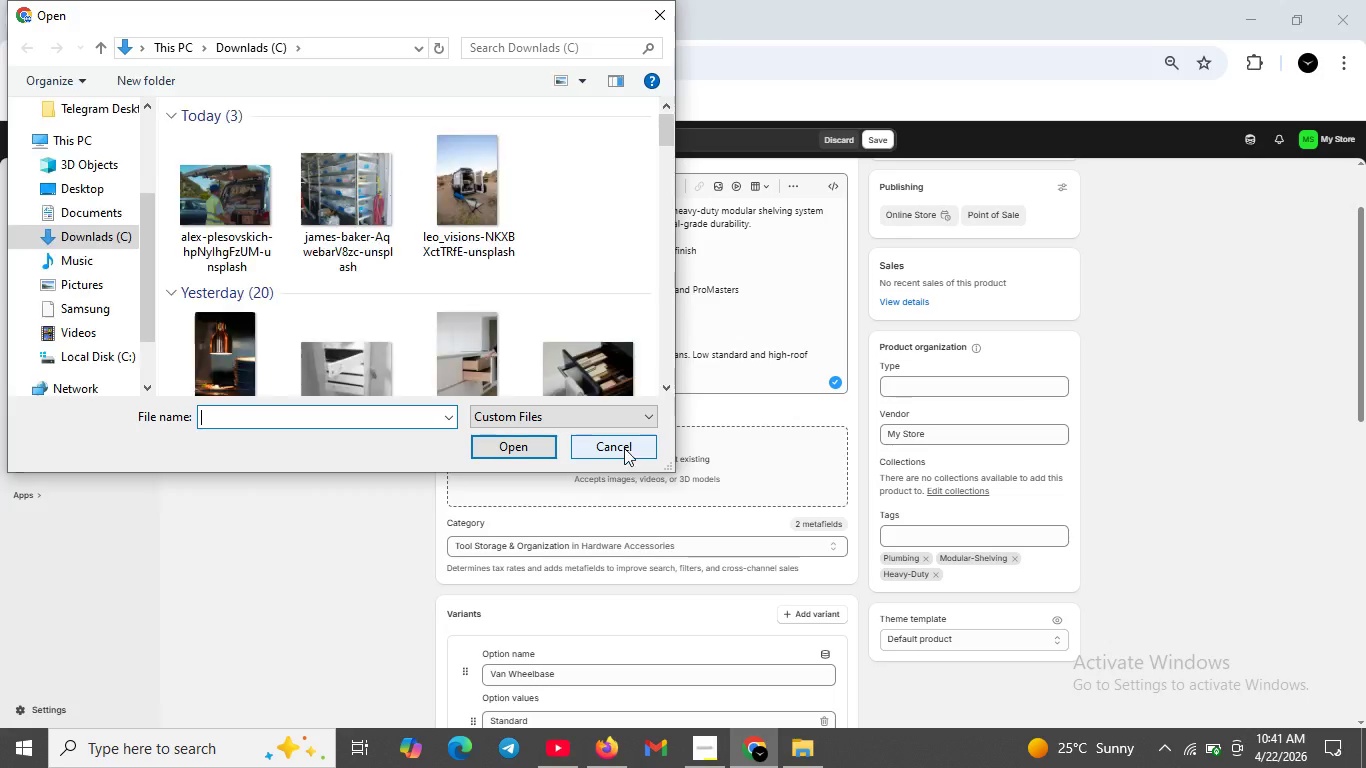 
left_click([1264, 69])
 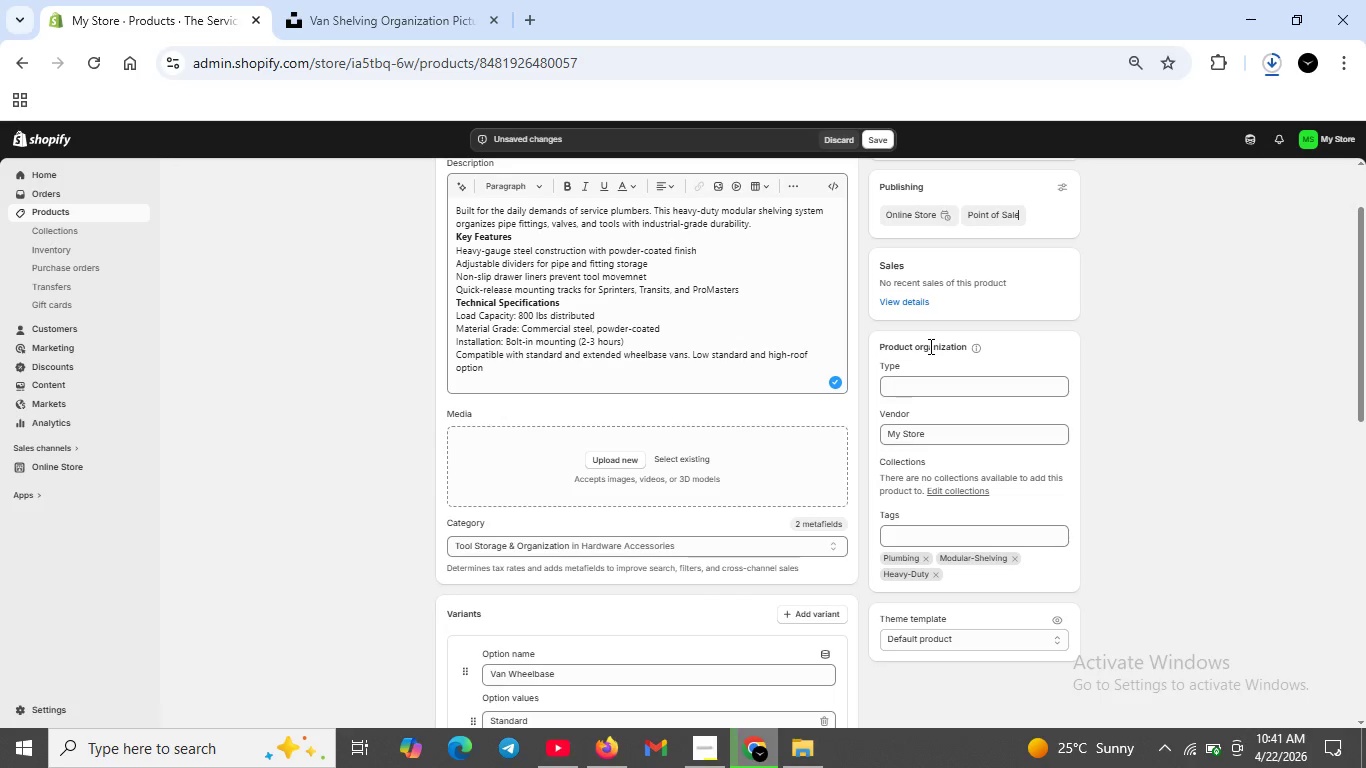 
wait(9.83)
 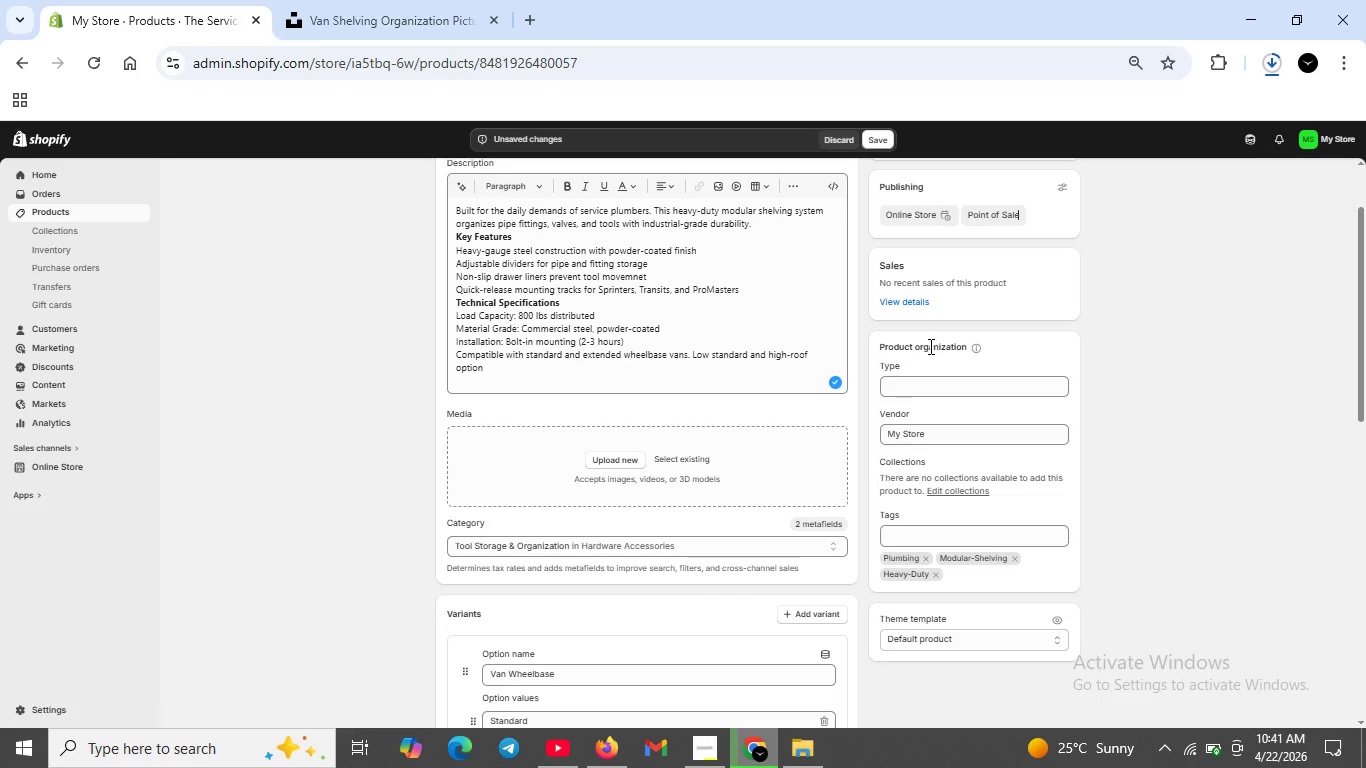 
scroll: coordinate [786, 611], scroll_direction: down, amount: 13.0
 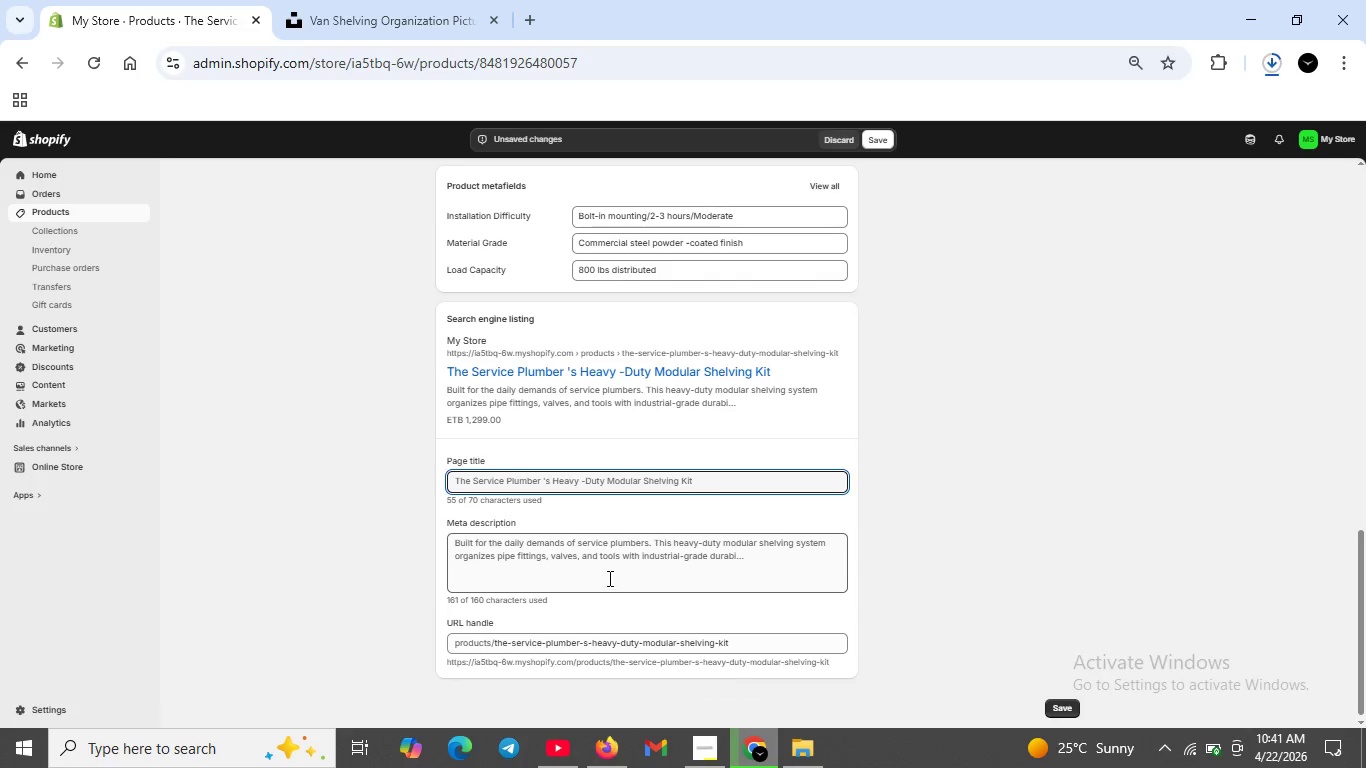 
left_click([606, 577])
 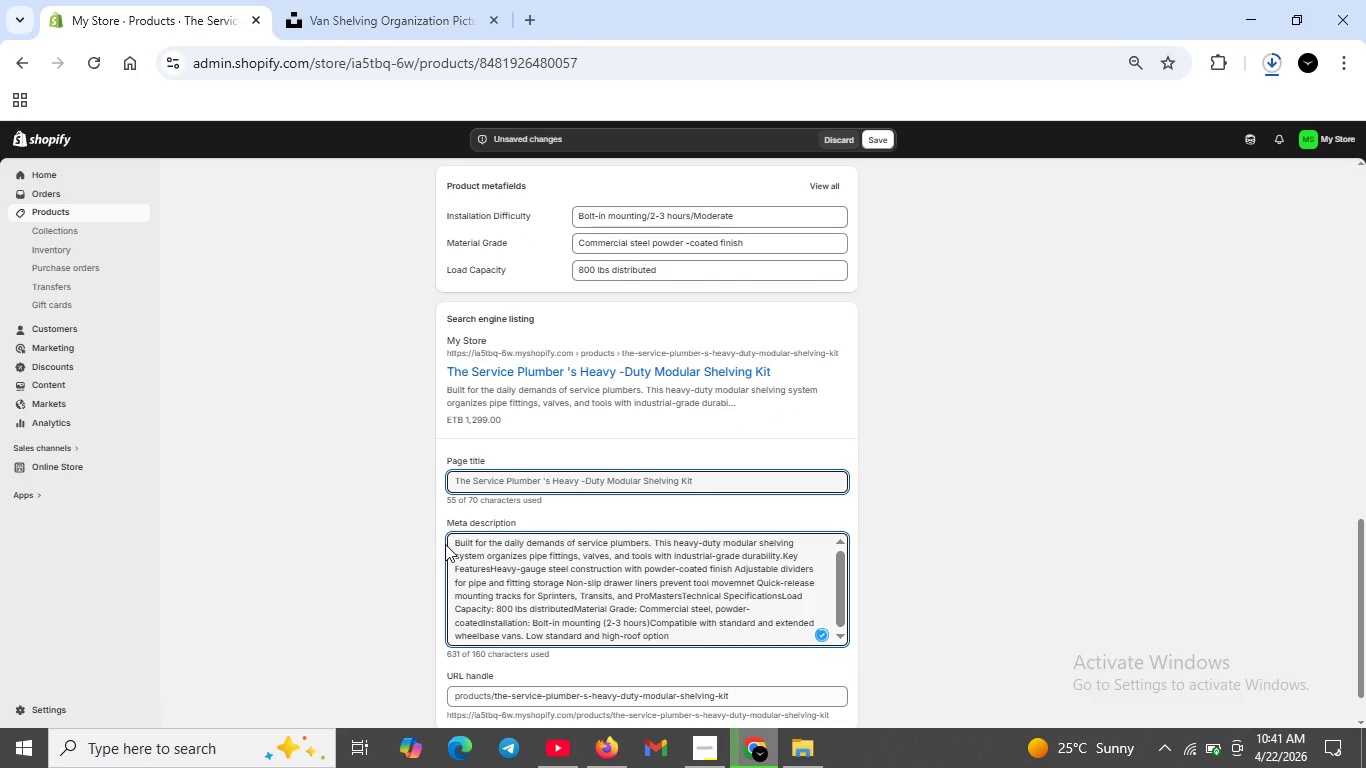 
left_click_drag(start_coordinate=[446, 544], to_coordinate=[704, 651])
 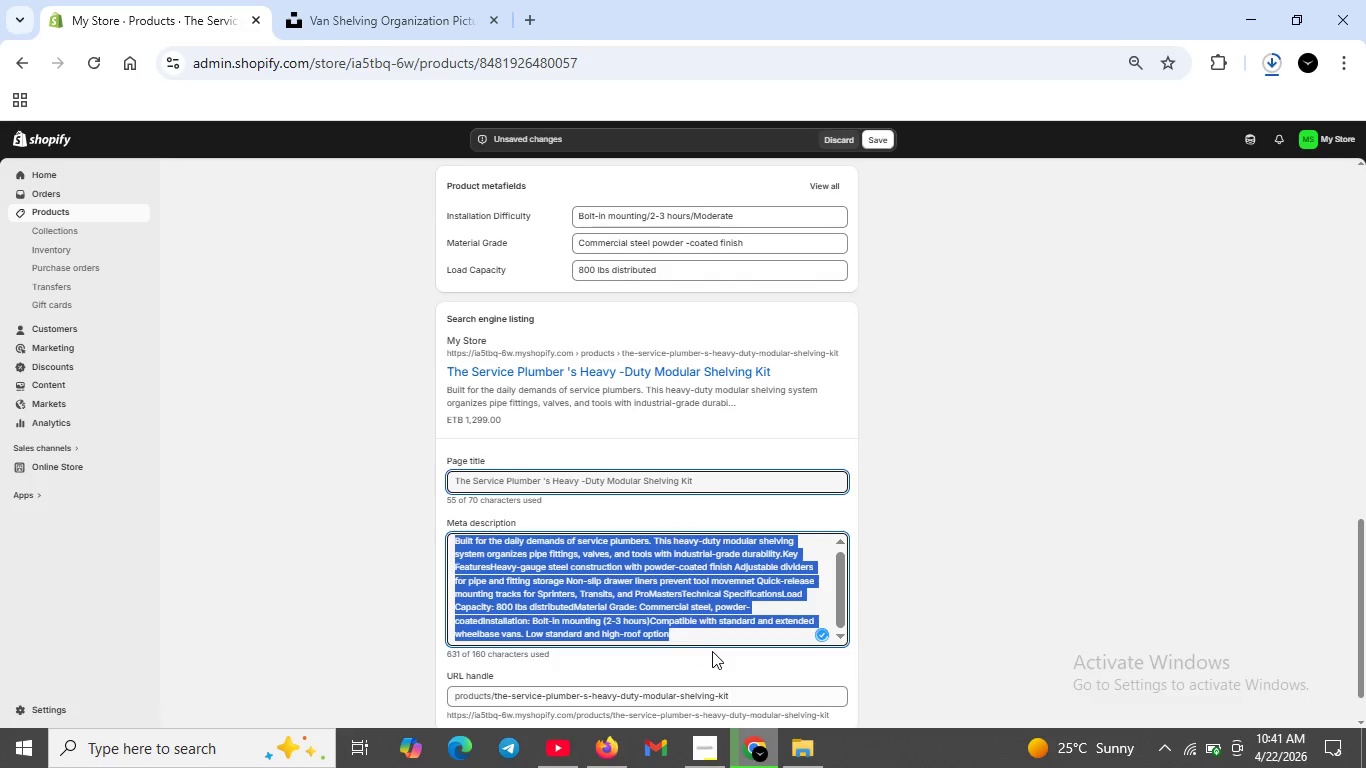 
key(Backspace)
type(Heavy-duty odular shelving )